 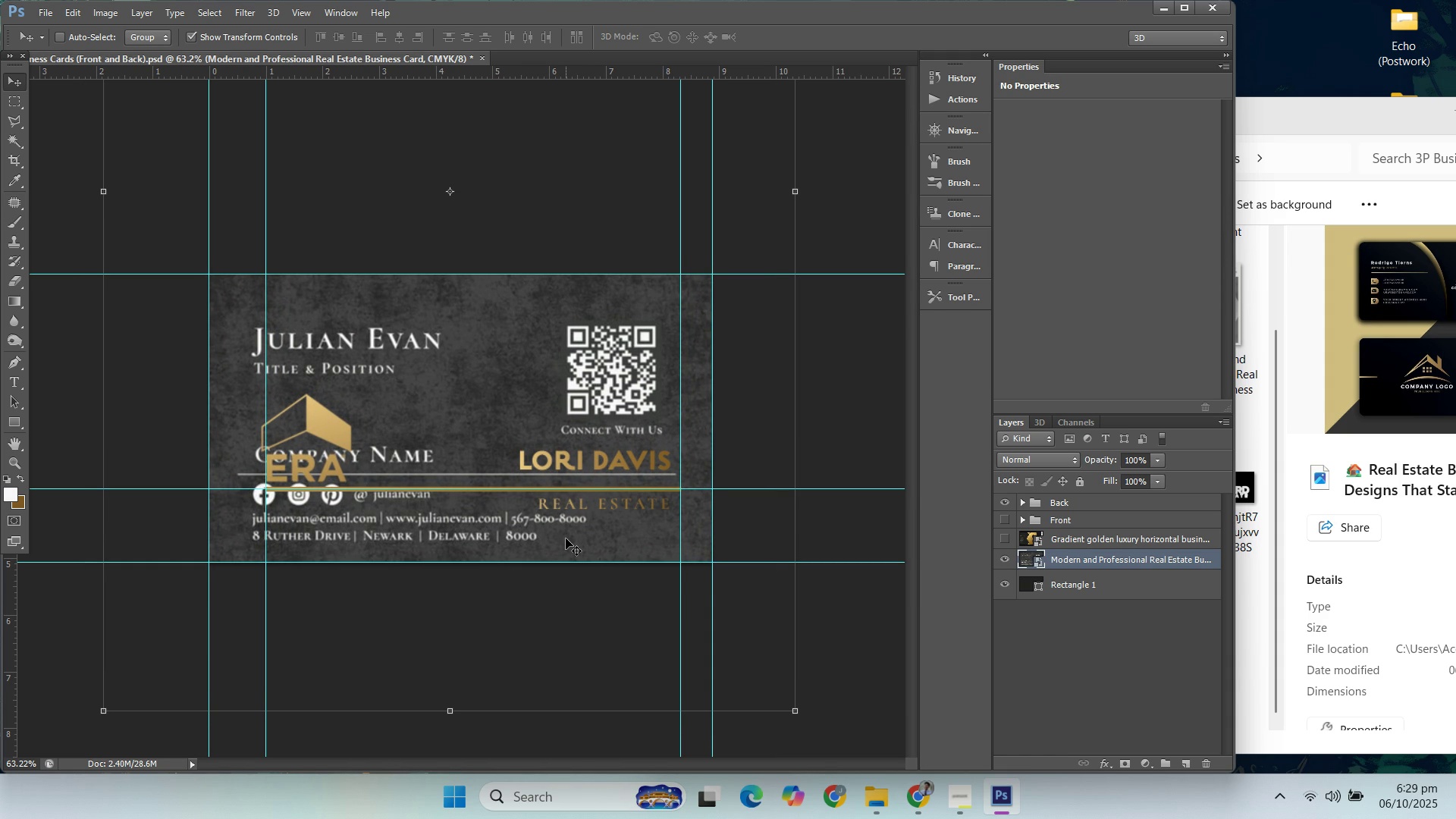 
key(ArrowUp)
 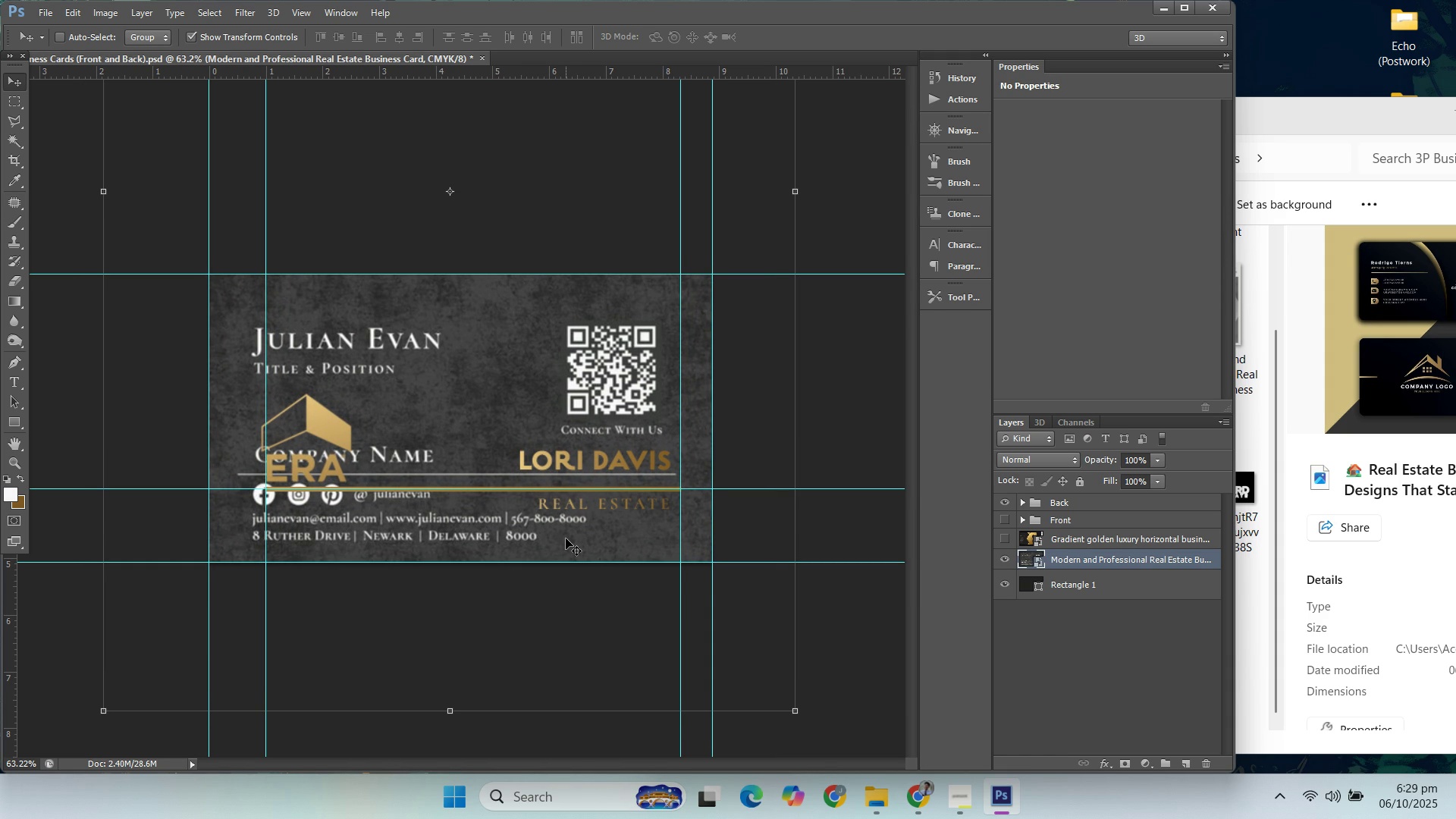 
key(ArrowDown)
 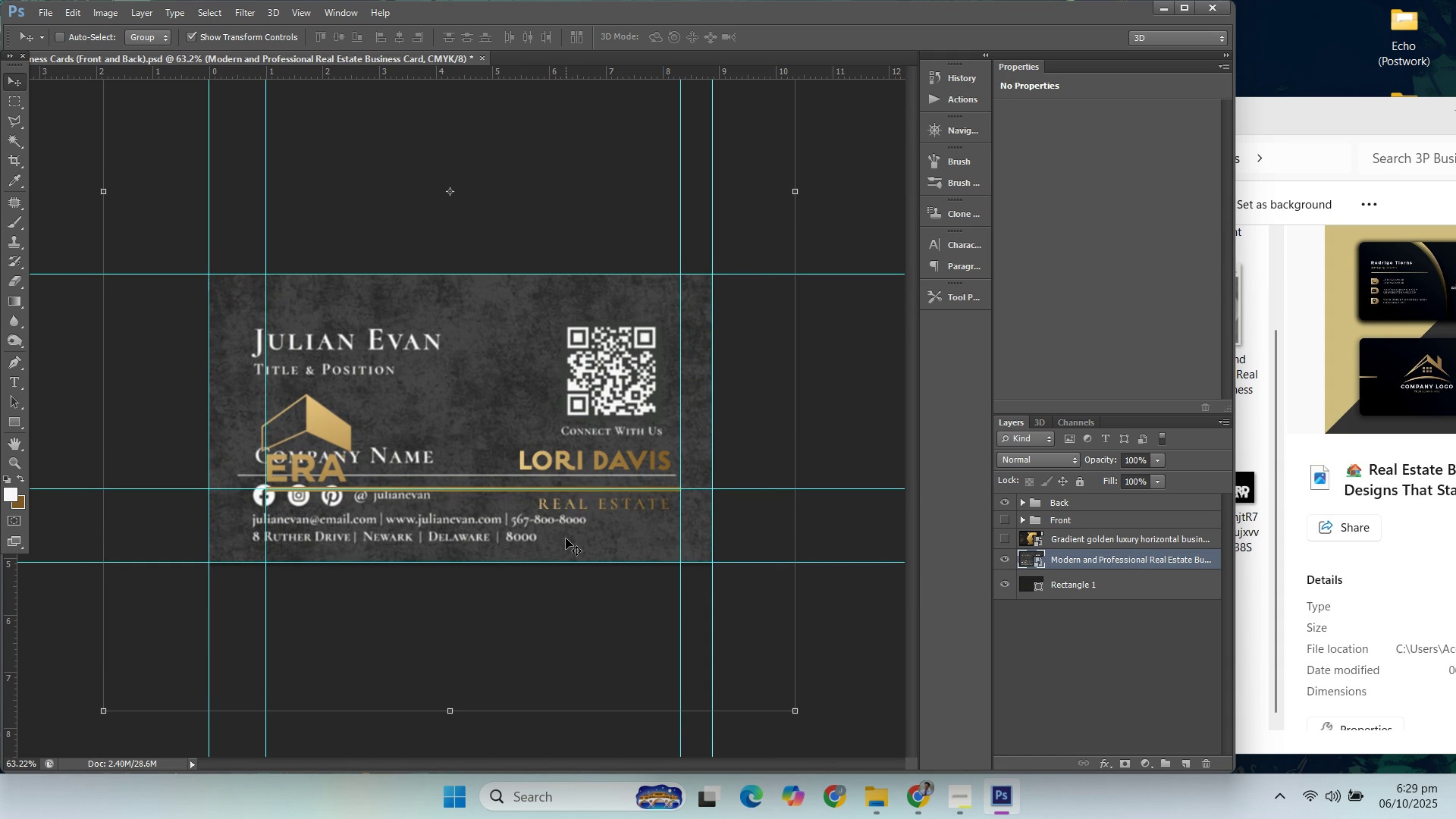 
key(ArrowUp)
 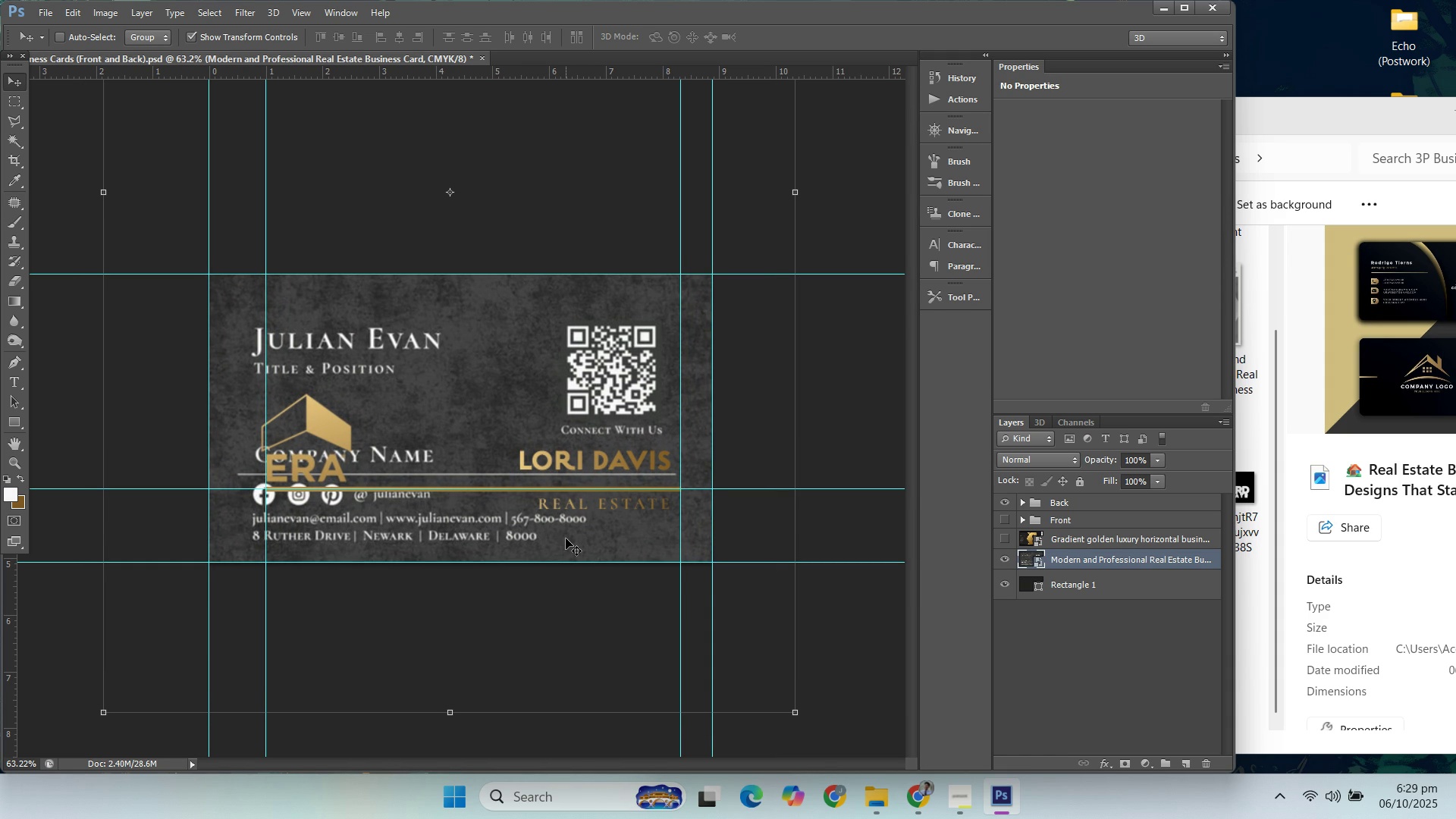 
key(ArrowDown)
 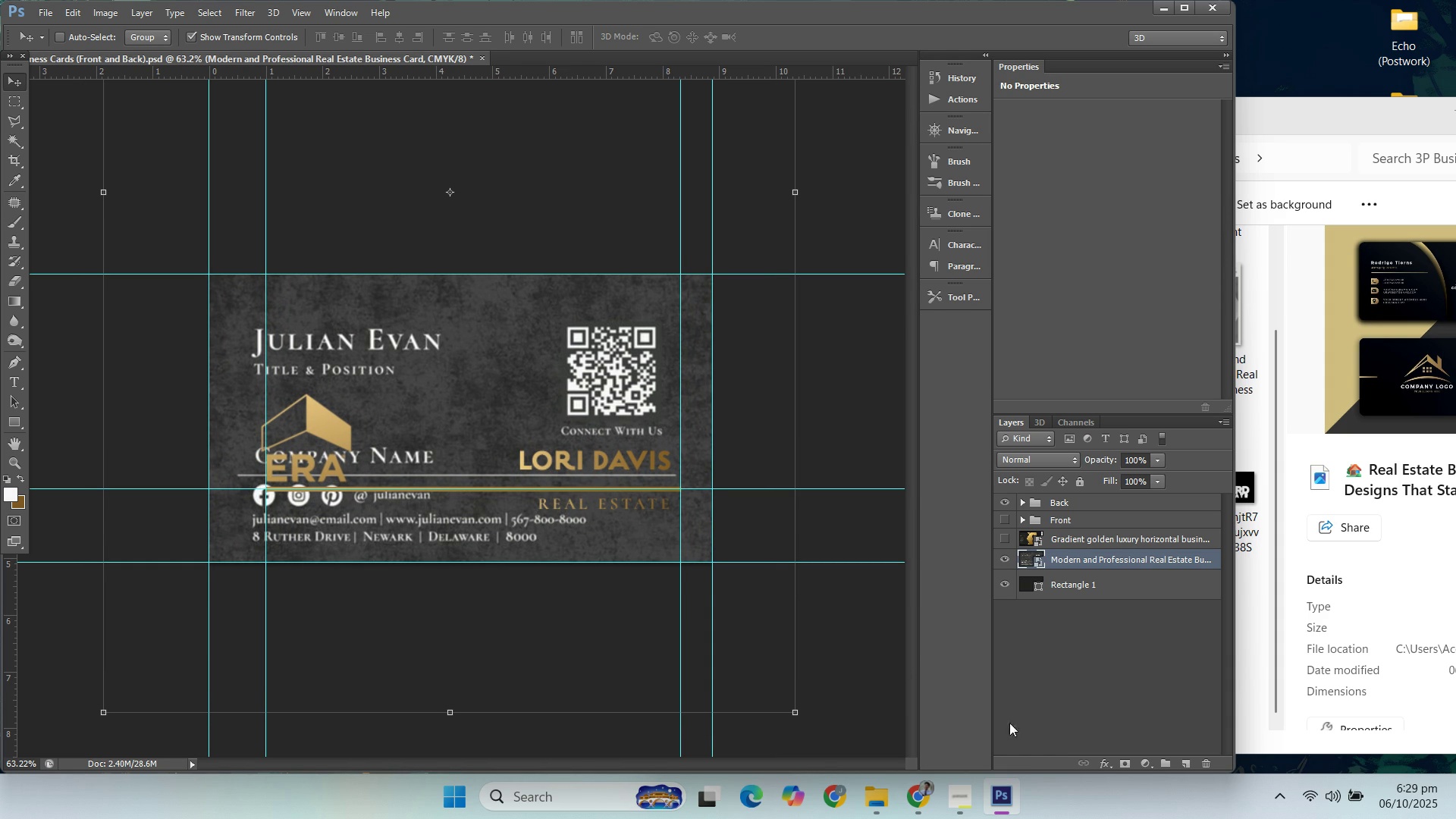 
left_click([1067, 742])
 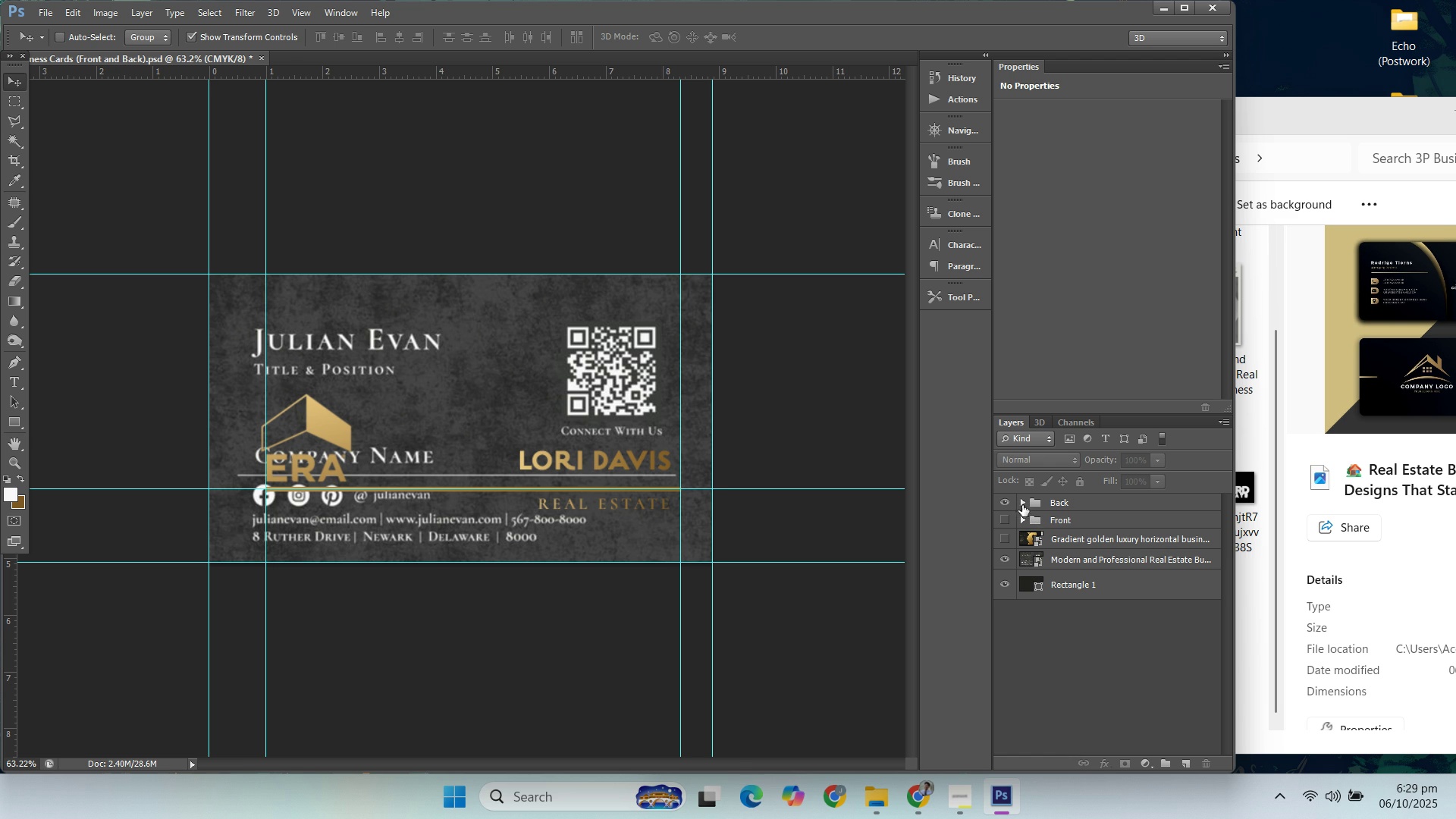 
left_click([1018, 500])
 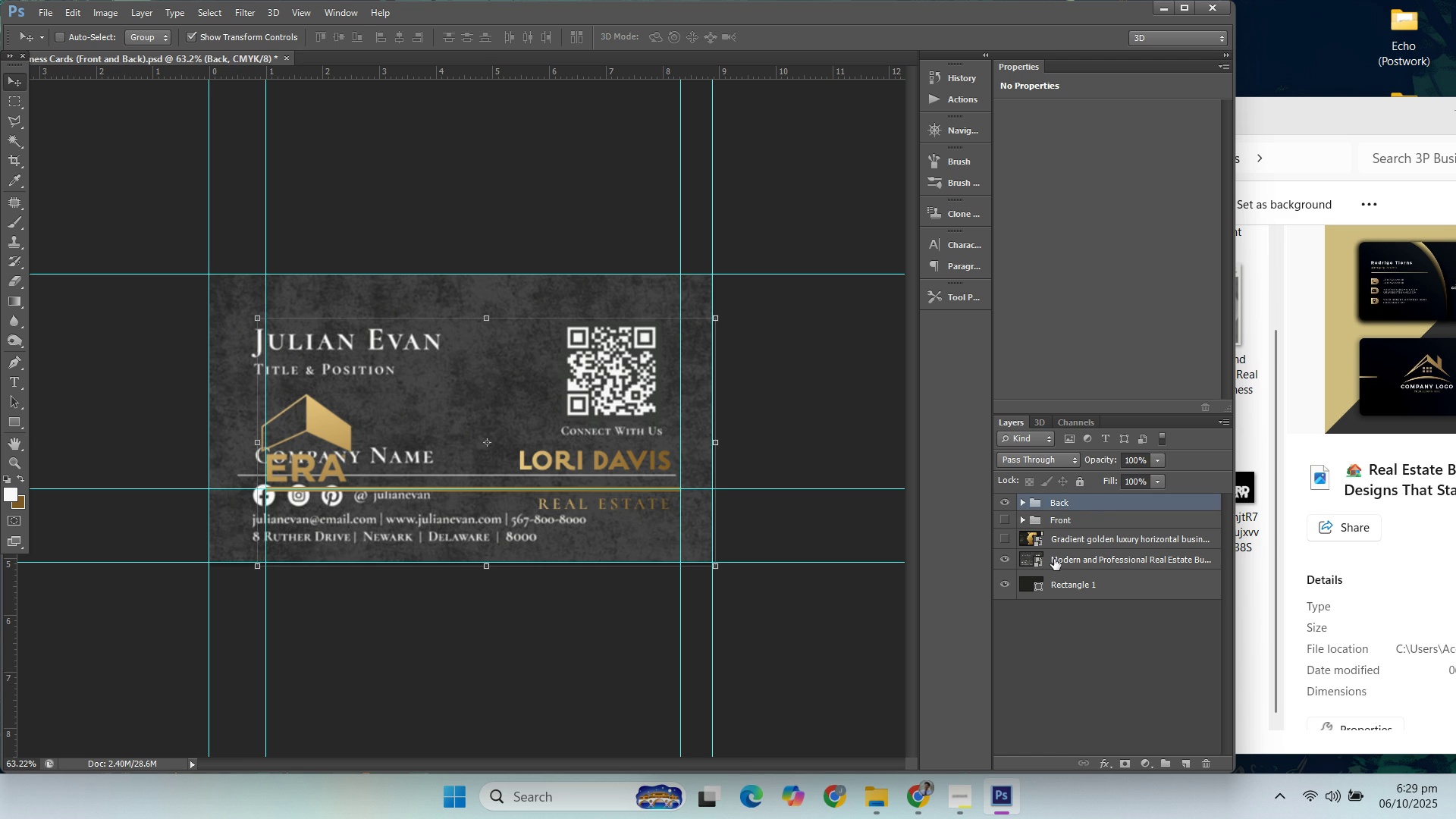 
left_click([1067, 559])
 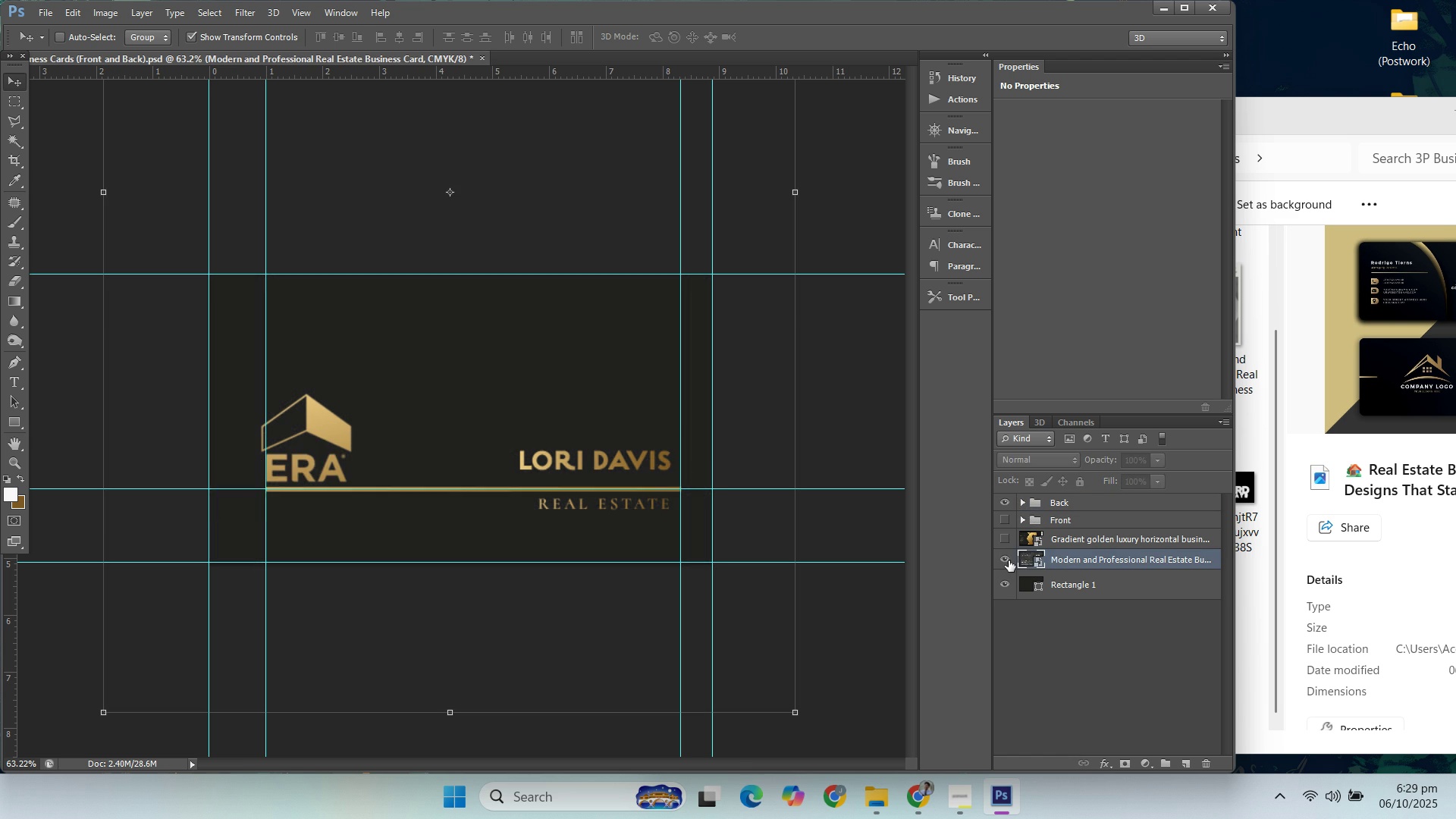 
double_click([1009, 560])
 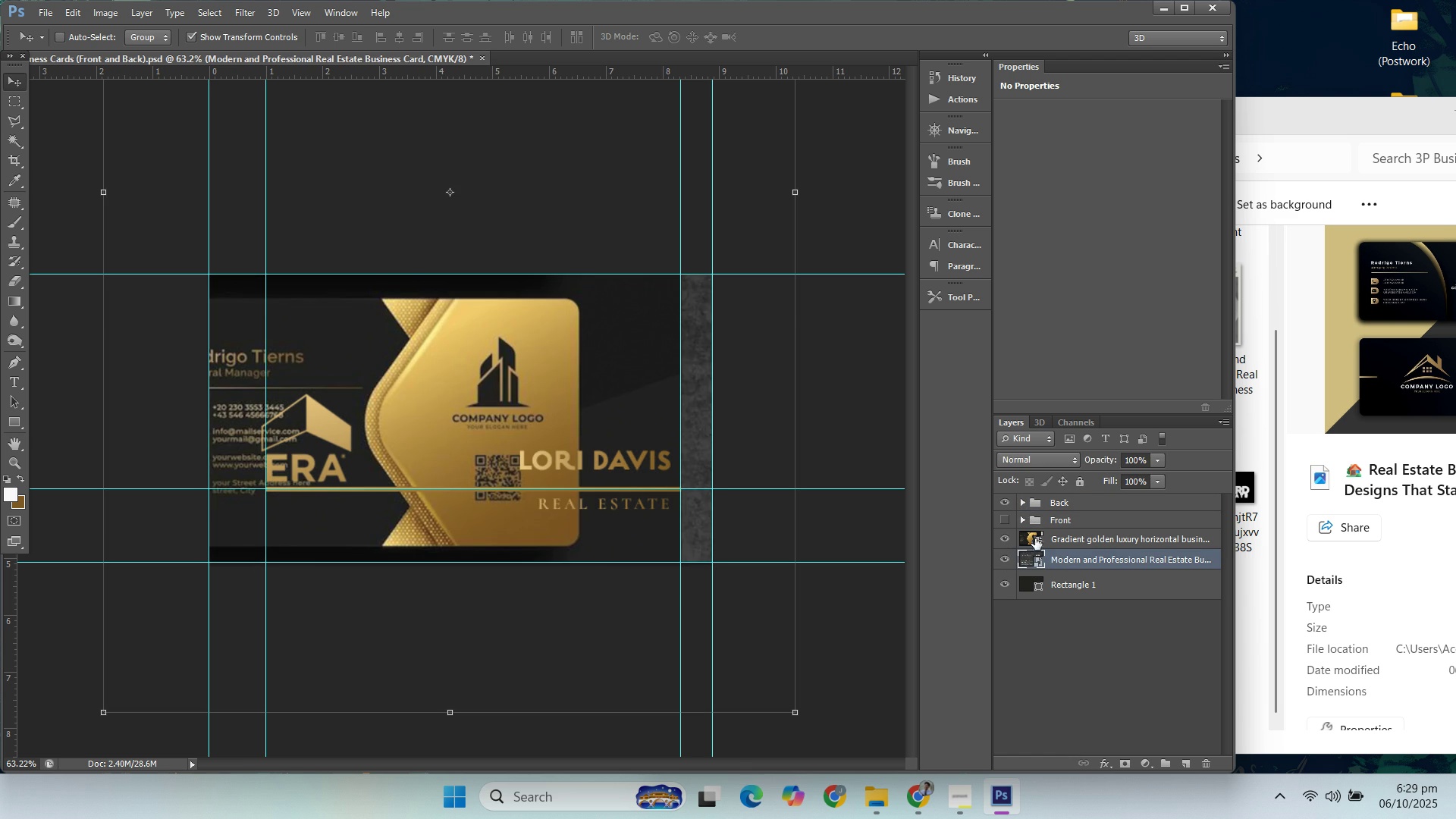 
double_click([1050, 540])